 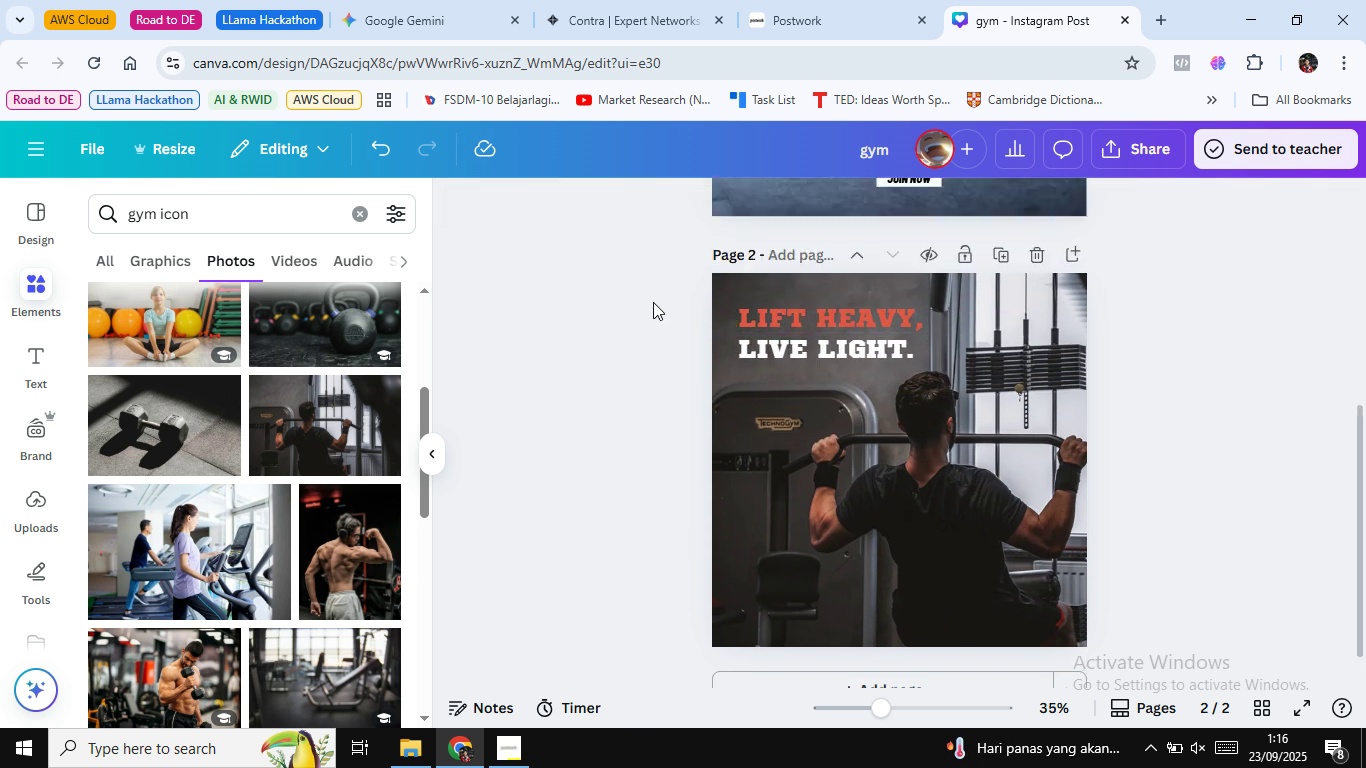 
scroll: coordinate [653, 302], scroll_direction: up, amount: 5.0
 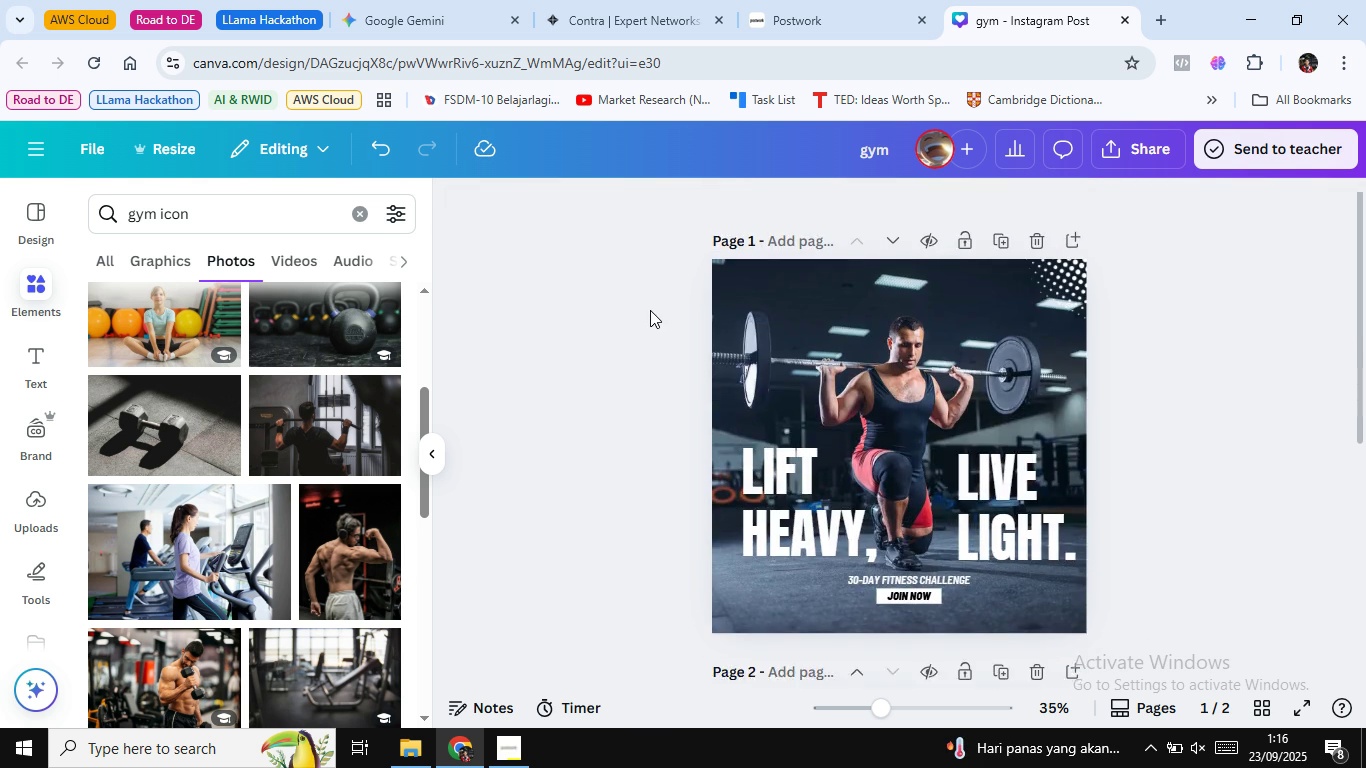 
scroll: coordinate [631, 314], scroll_direction: down, amount: 5.0
 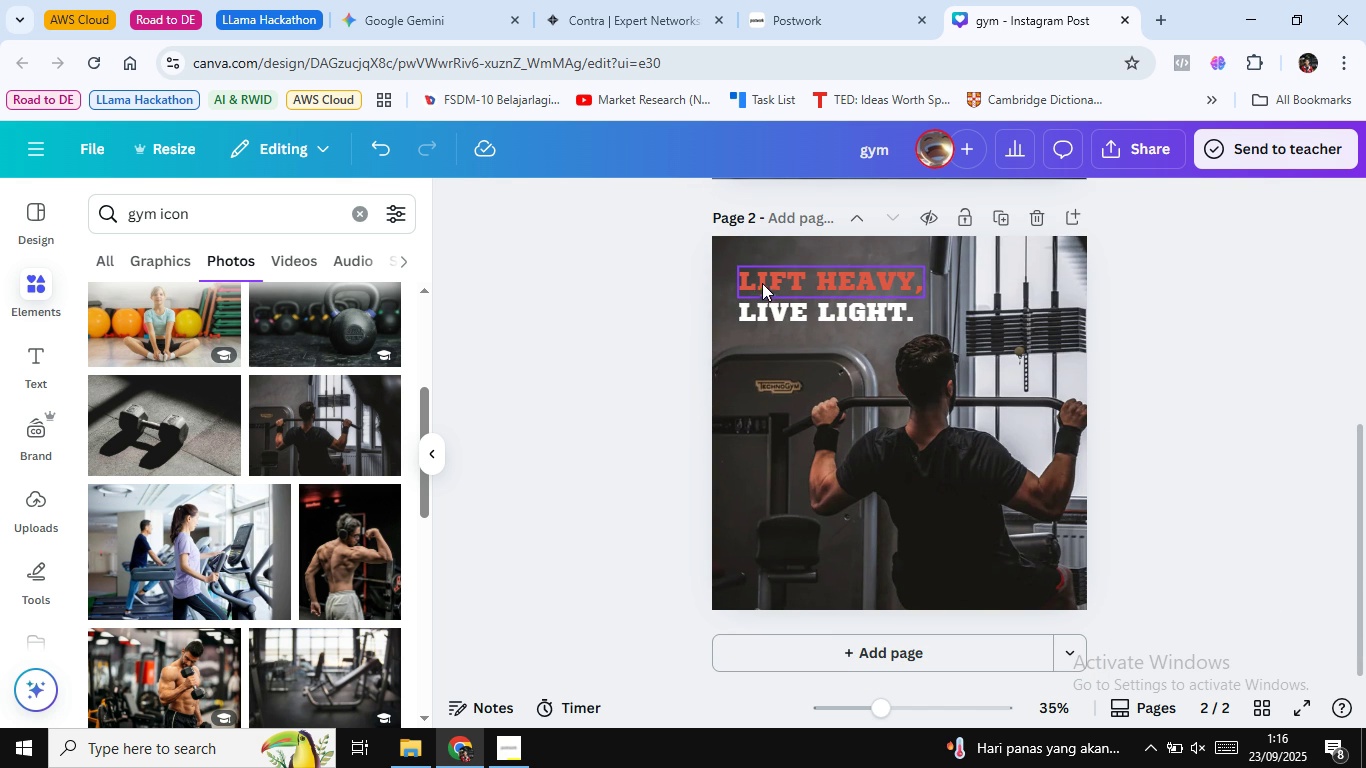 
left_click([613, 335])
 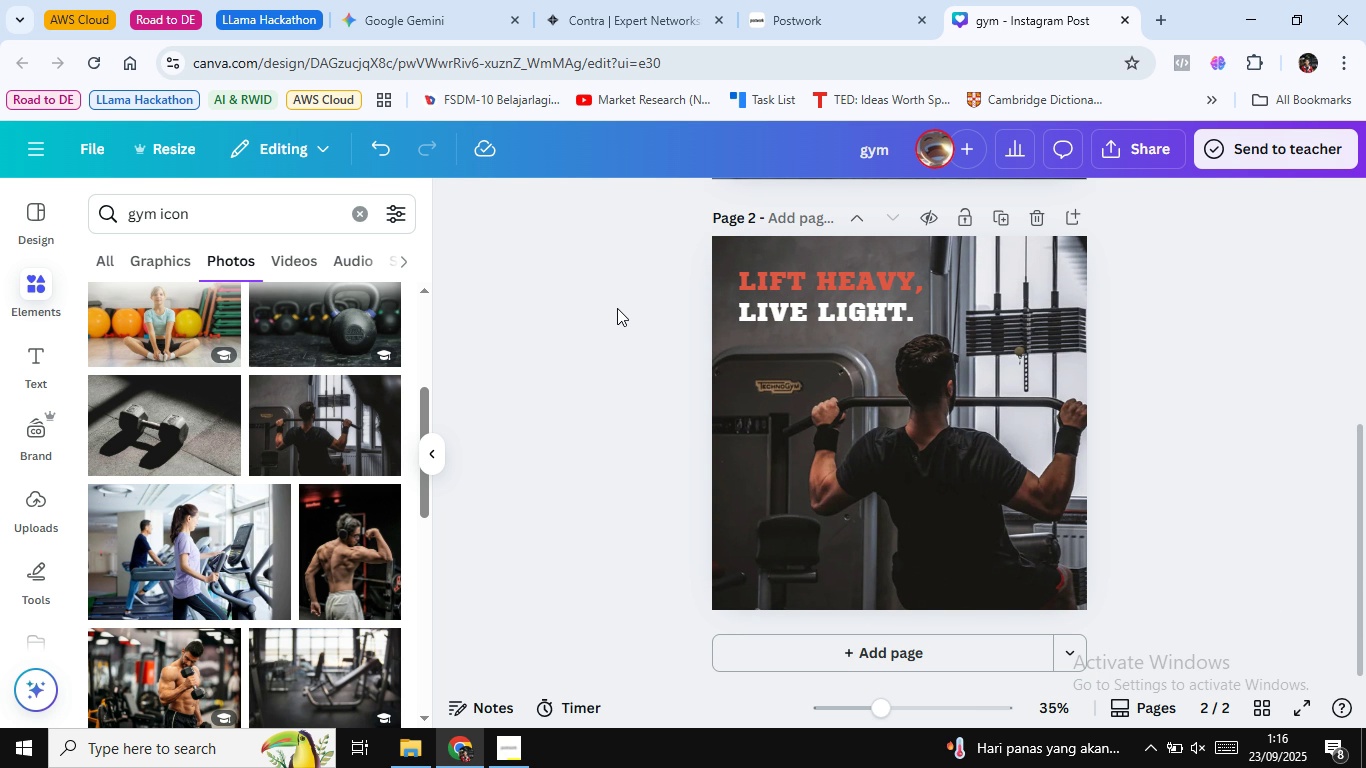 
wait(26.06)
 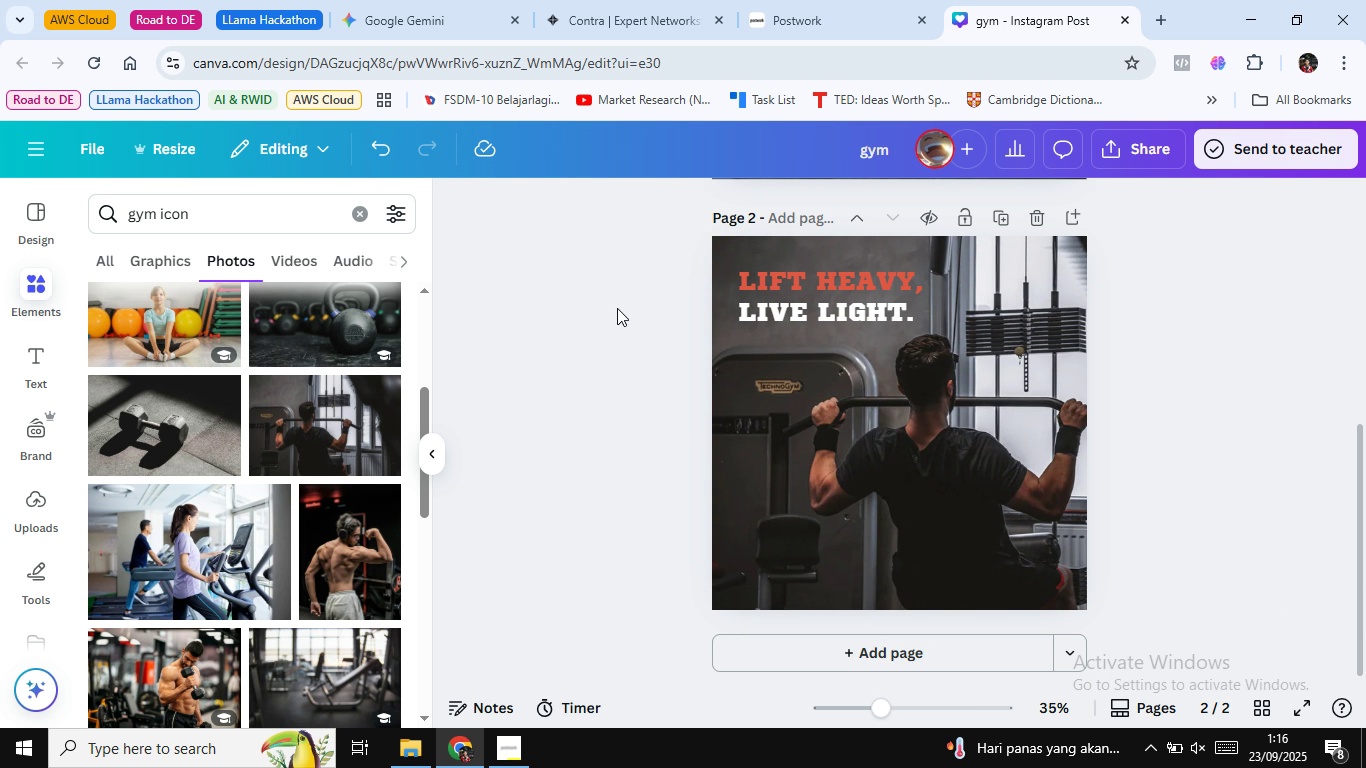 
scroll: coordinate [211, 450], scroll_direction: down, amount: 8.0
 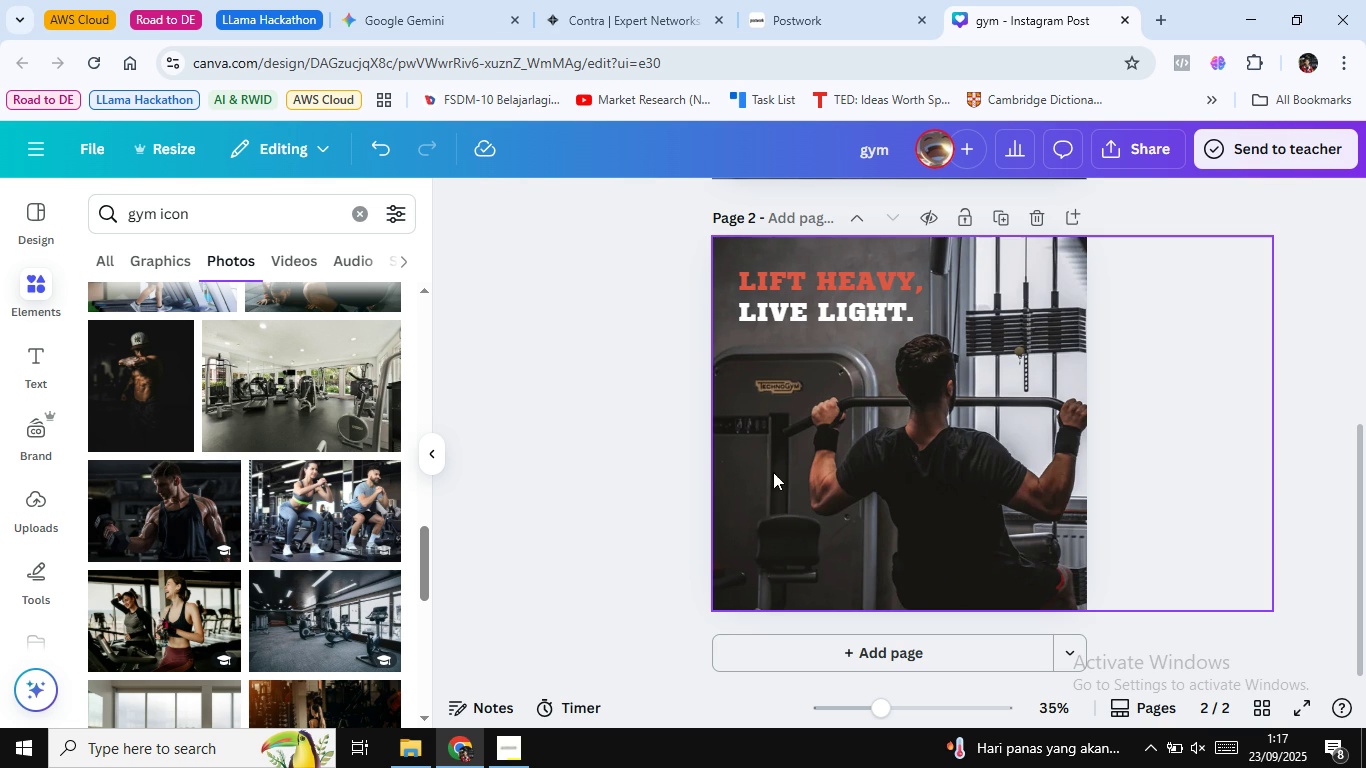 
wait(11.28)
 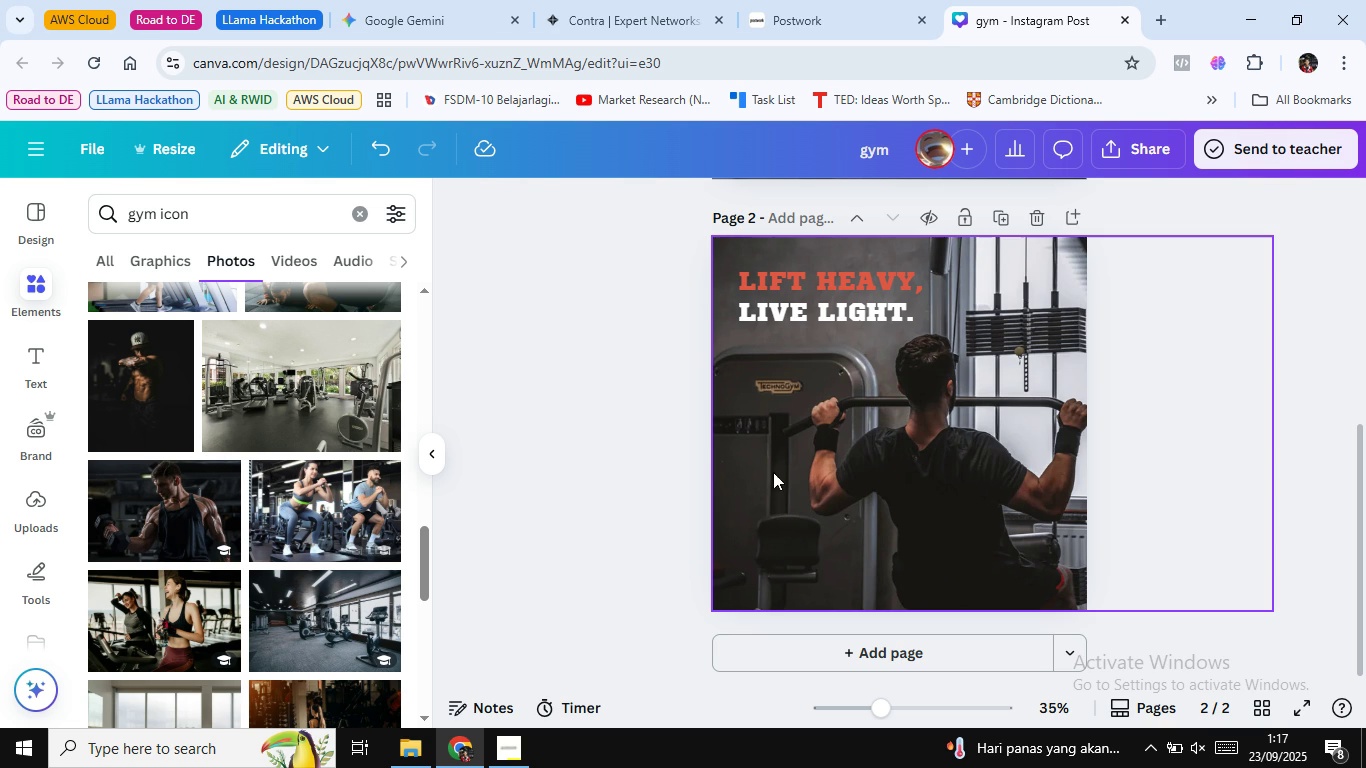 
left_click([680, 281])